 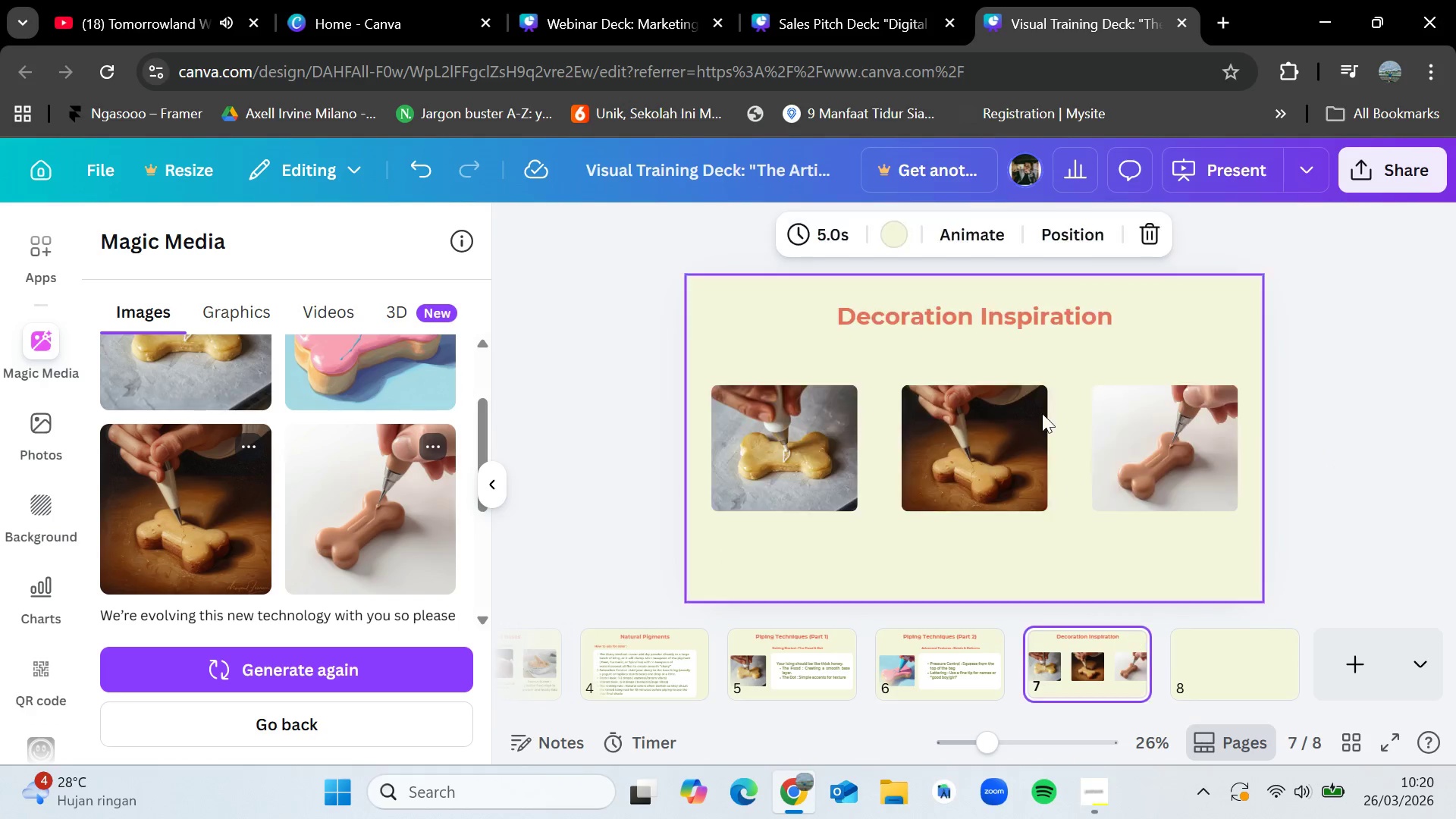 
left_click([1006, 322])
 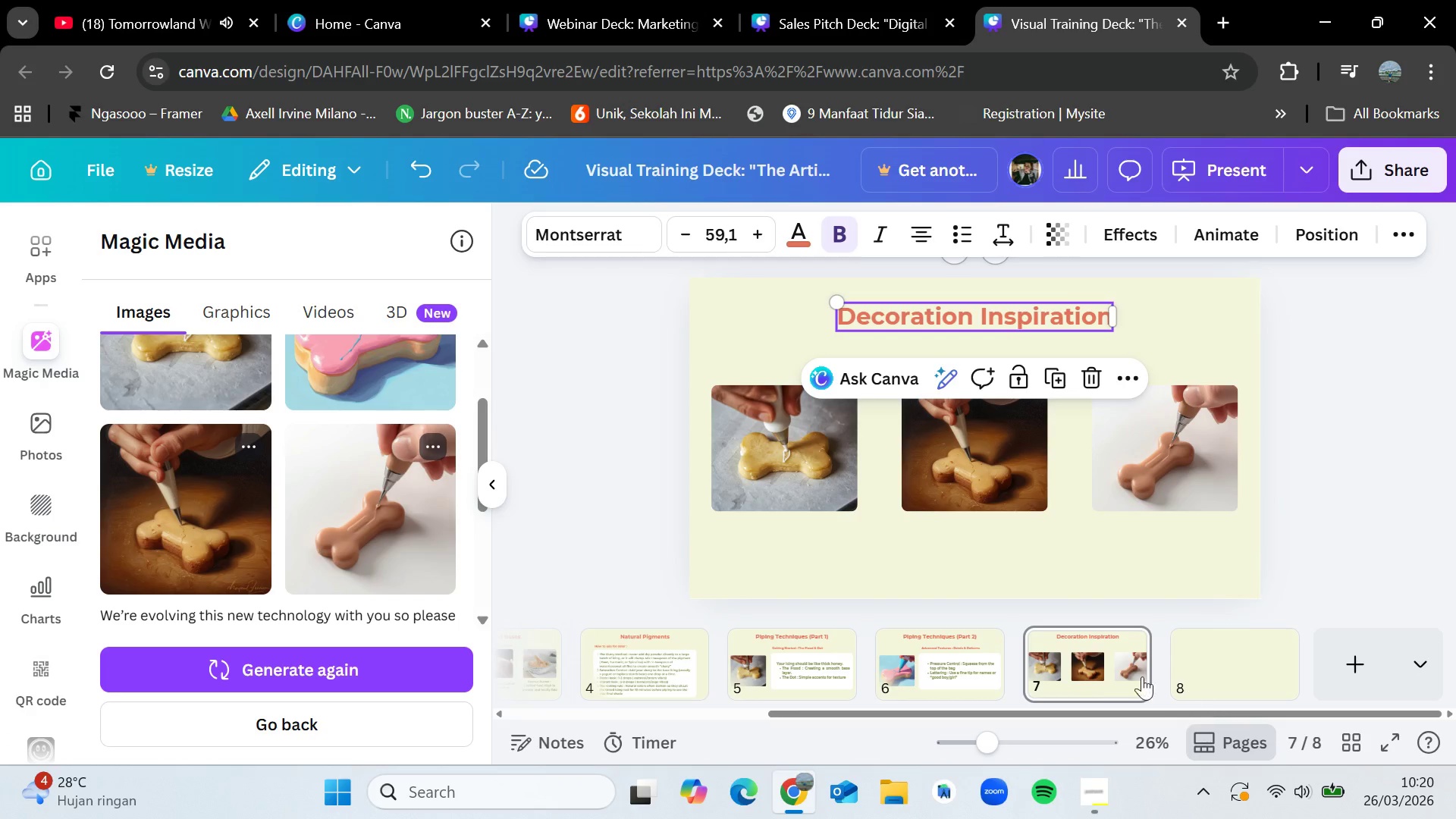 
key(Control+ControlLeft)
 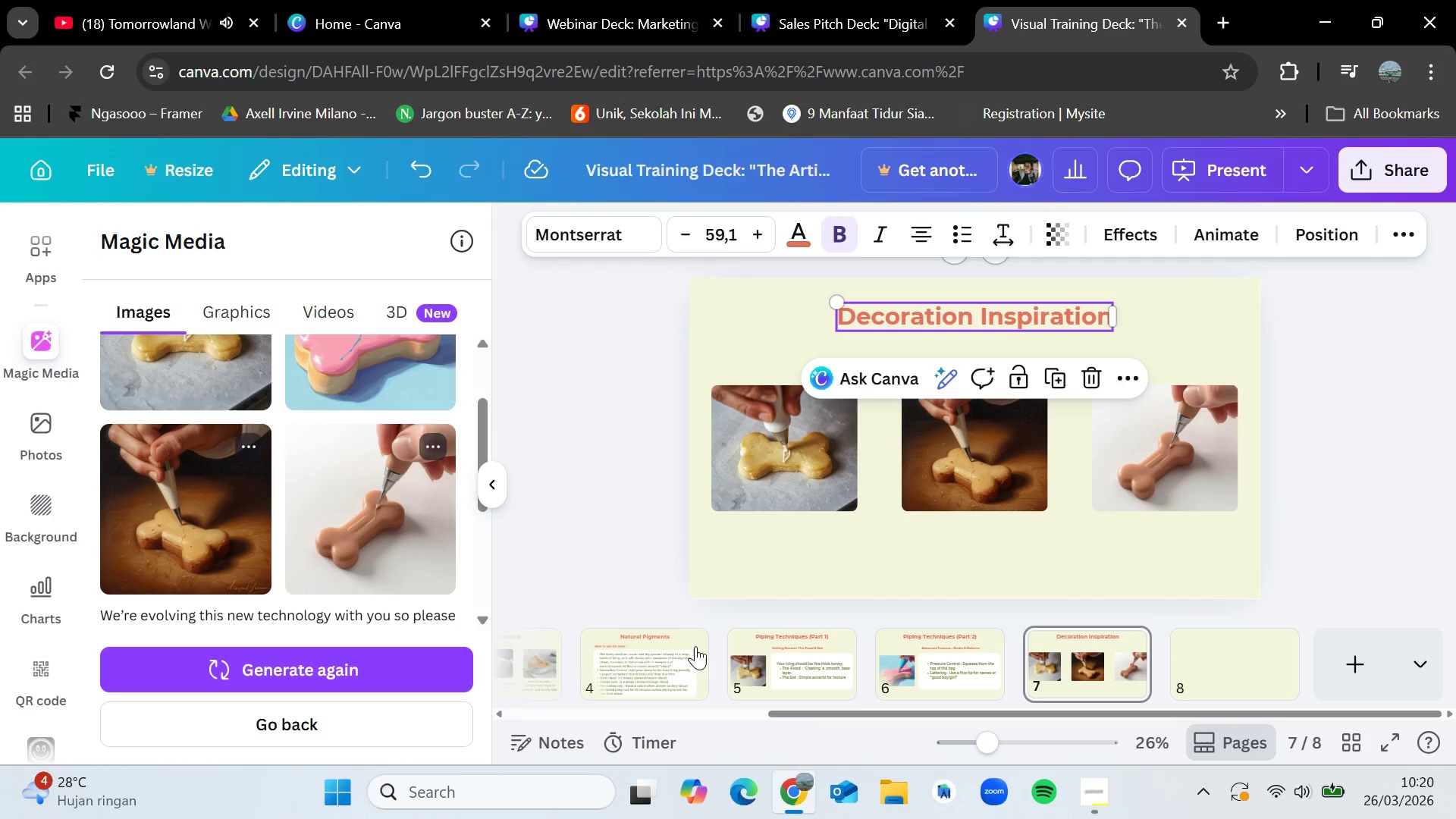 
left_click([682, 649])
 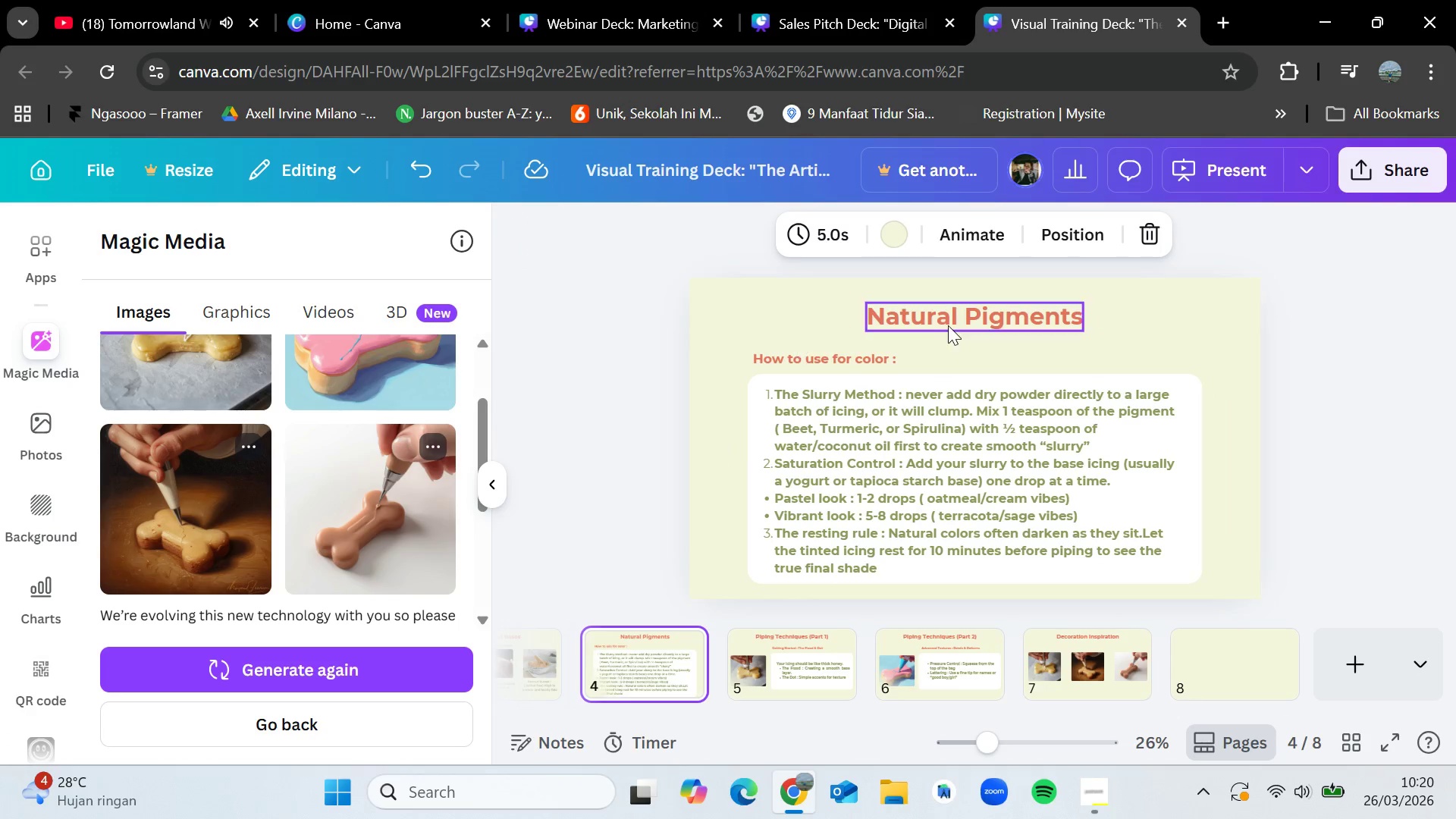 
left_click([949, 325])
 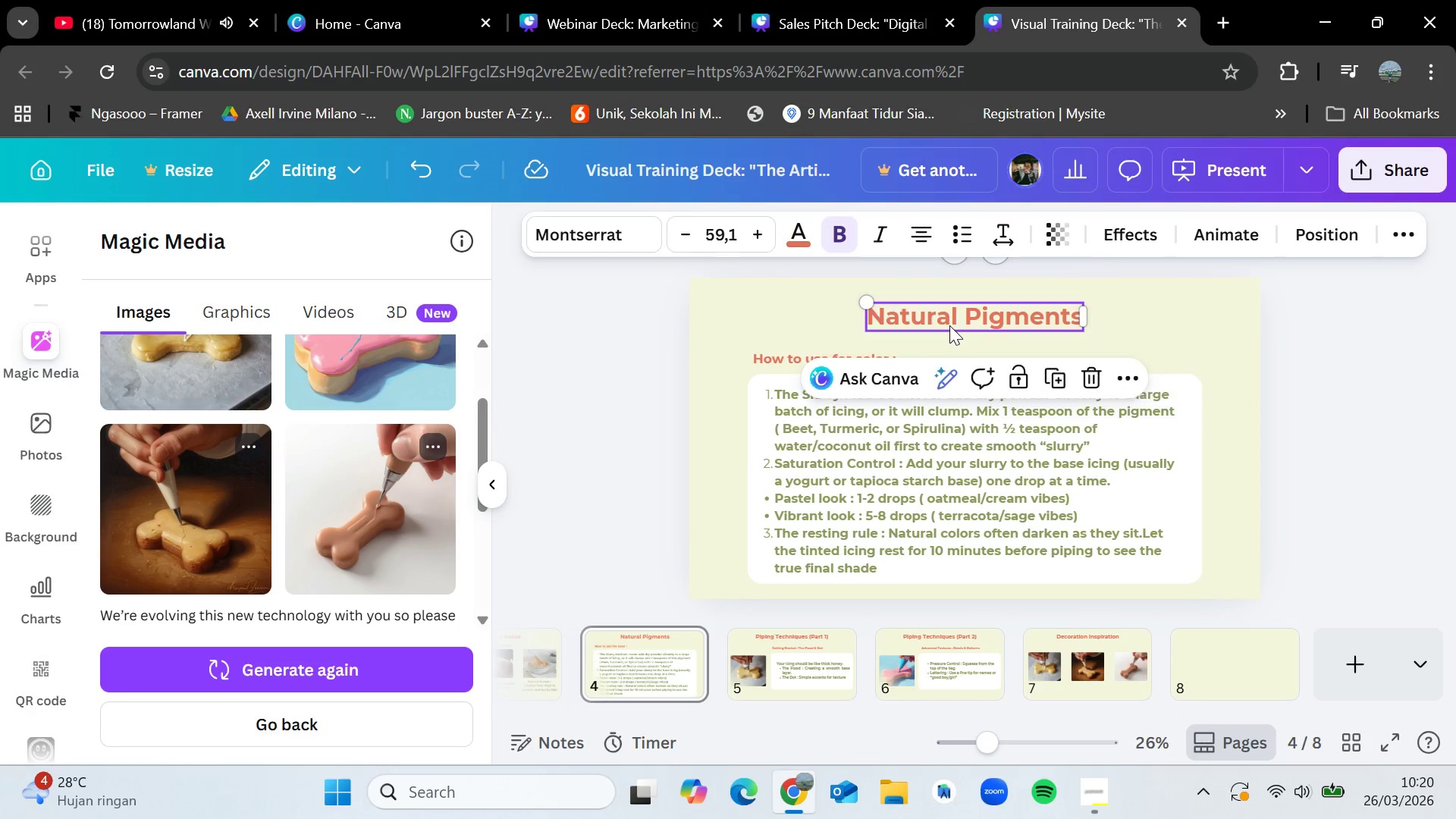 
key(Control+C)
 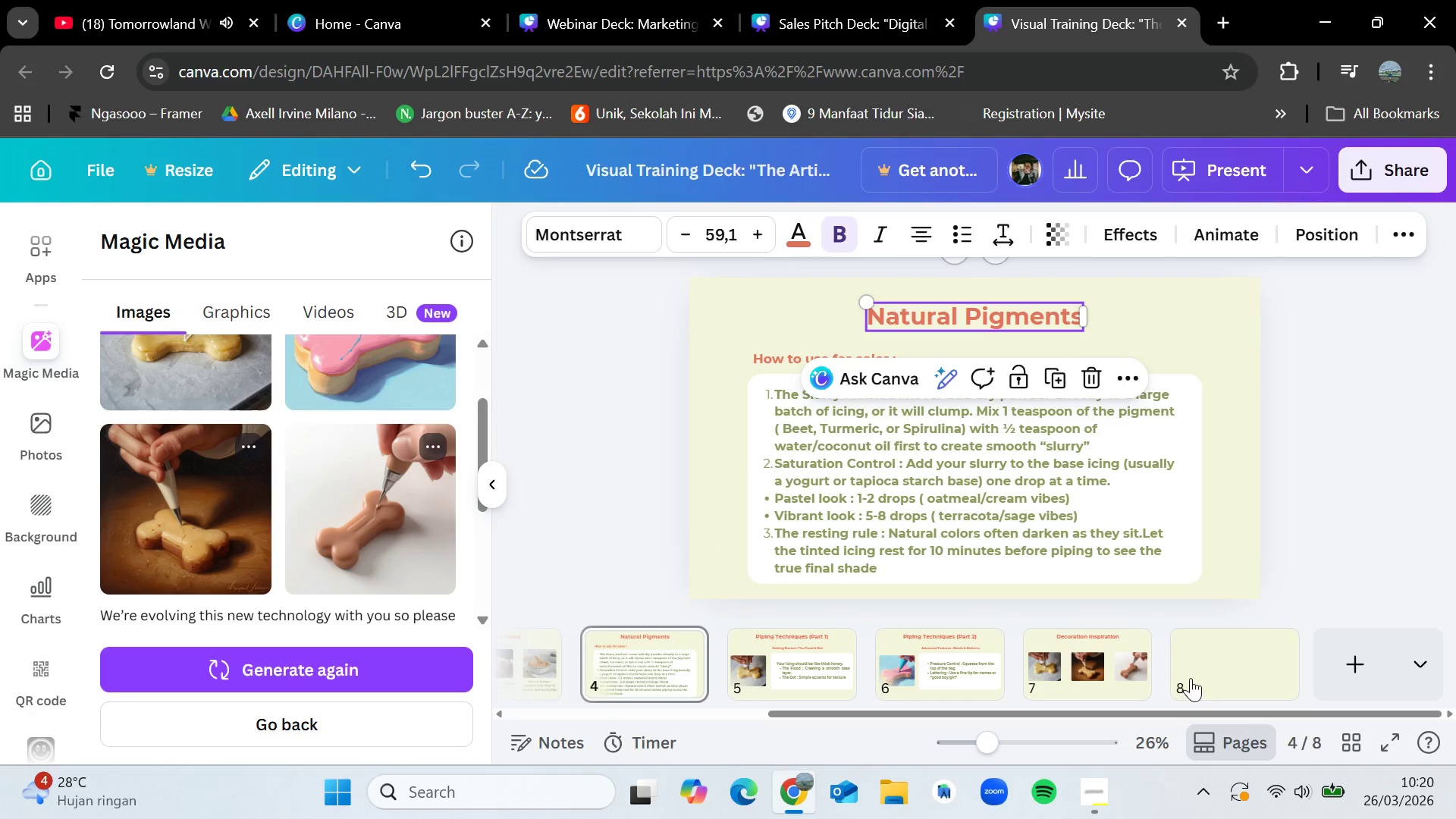 
left_click([1197, 671])
 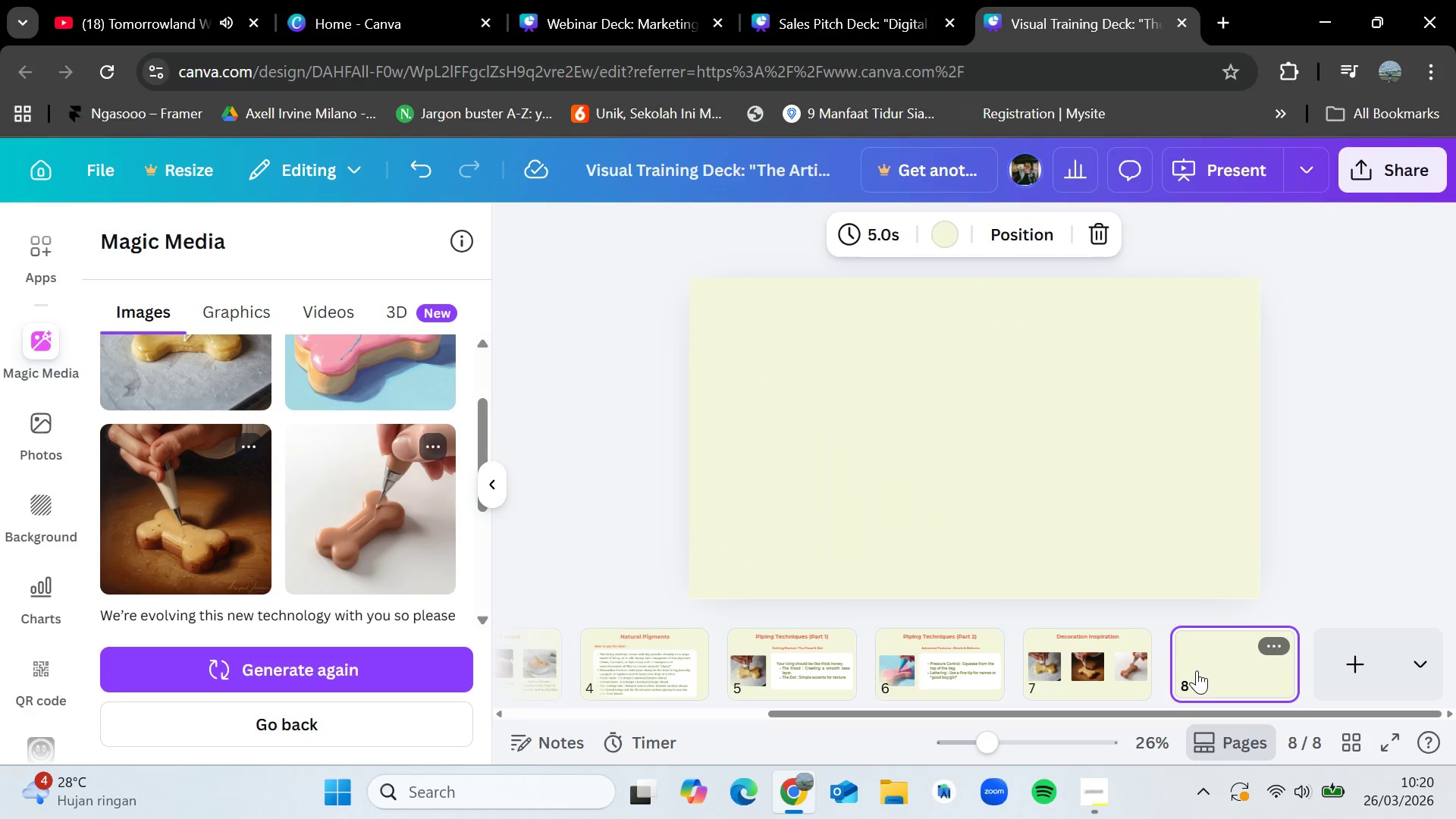 
key(Control+V)
 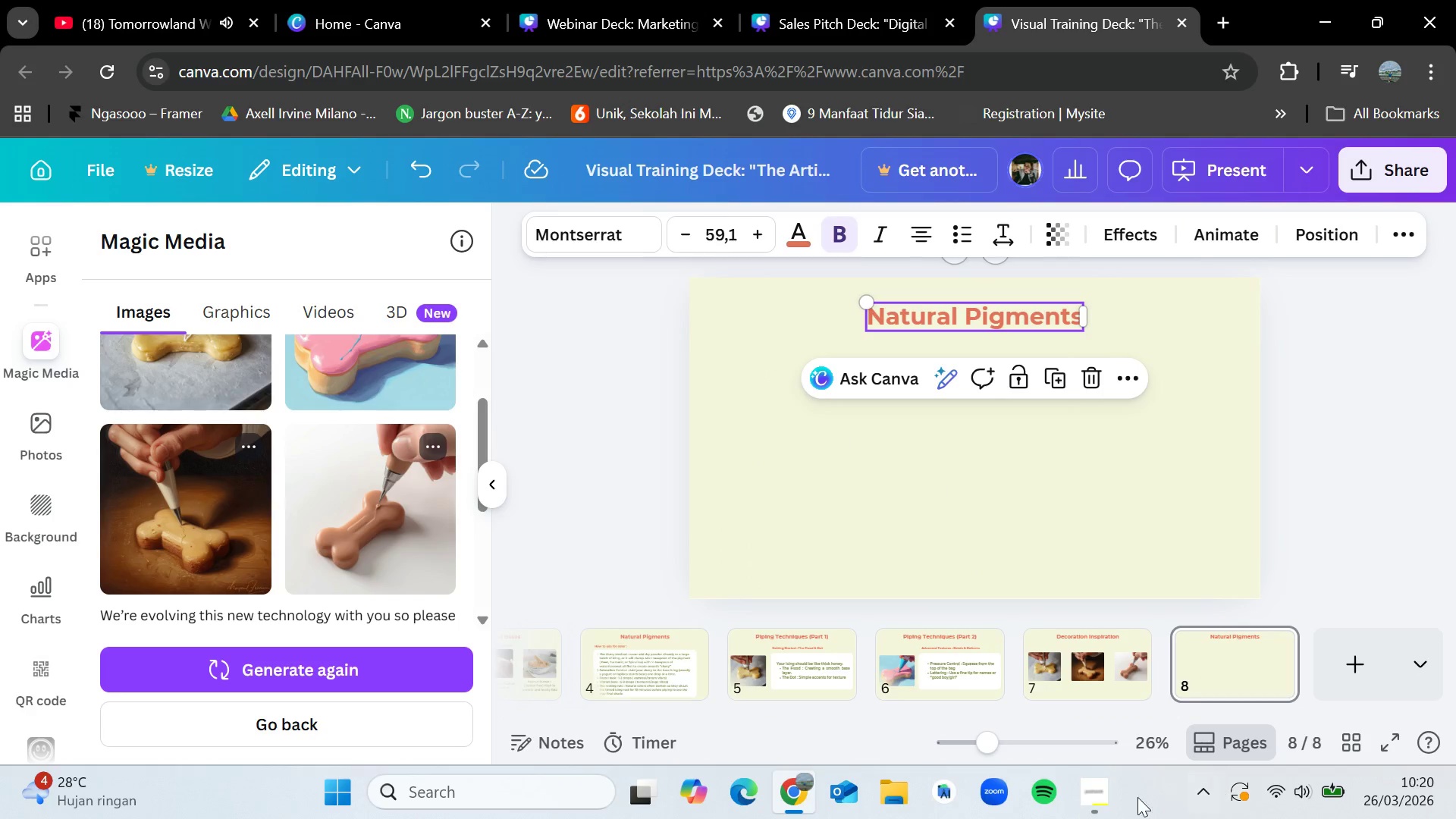 
left_click([1101, 794])